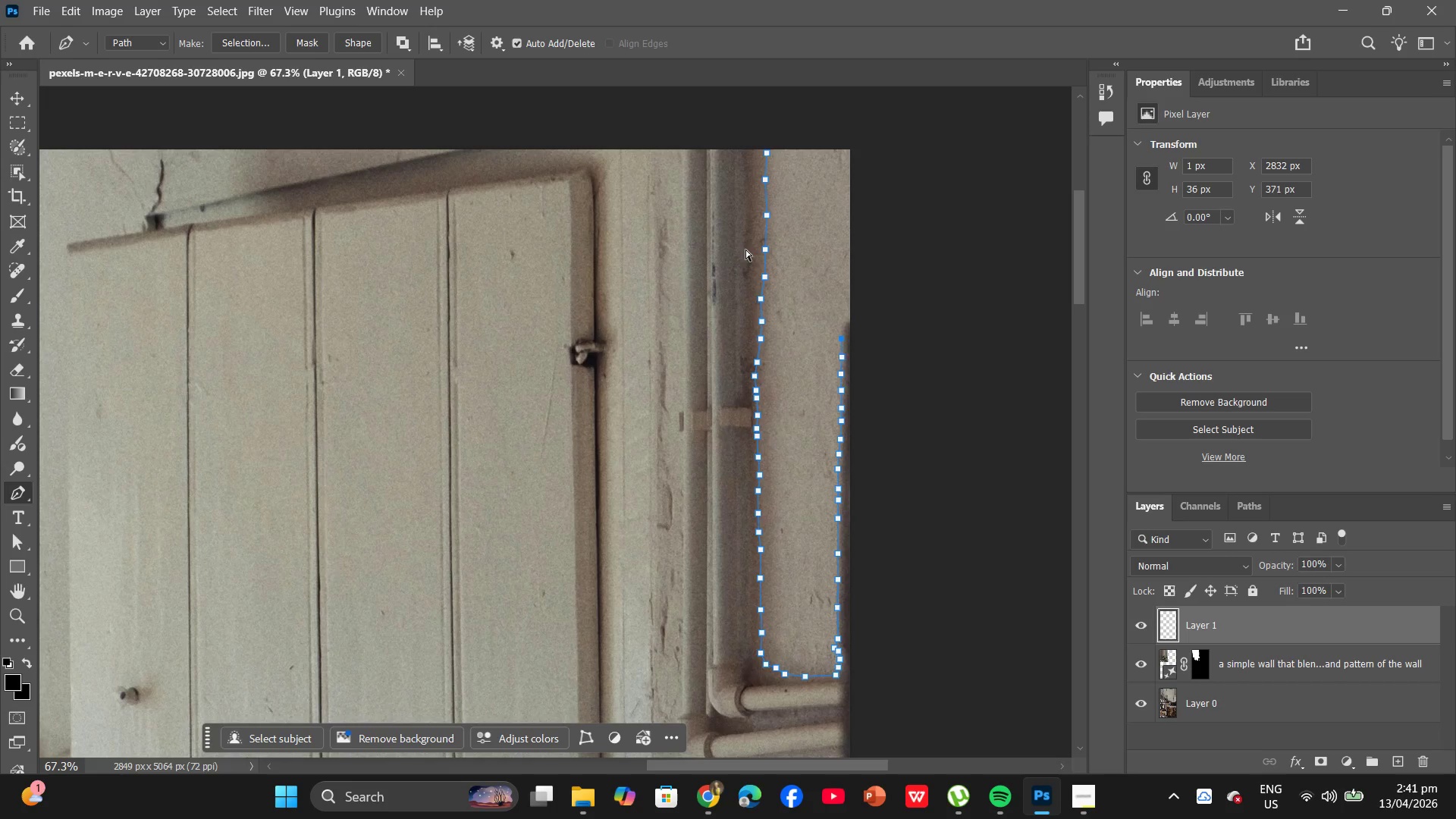 
key(Control+Z)
 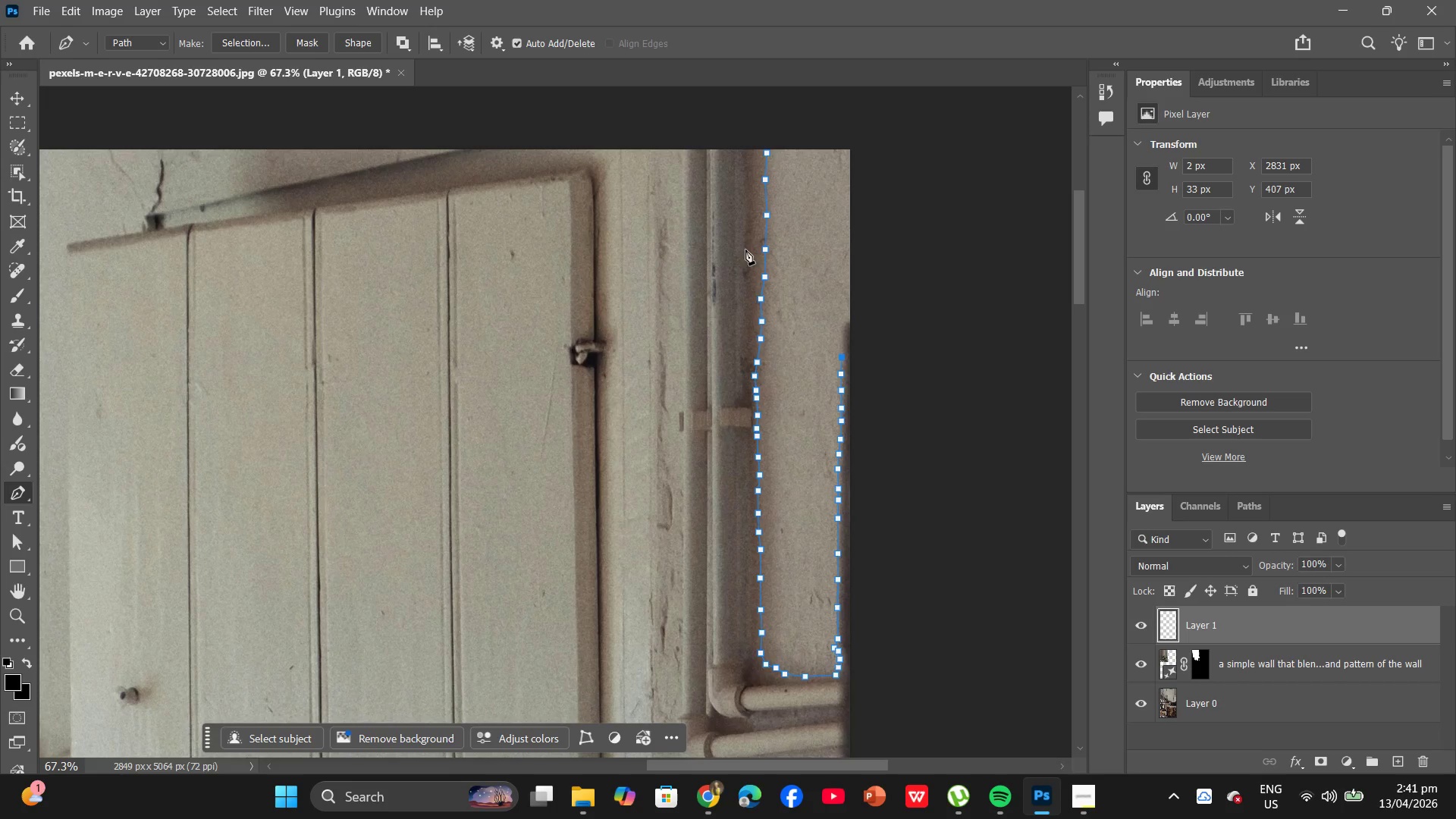 
key(Control+ControlLeft)
 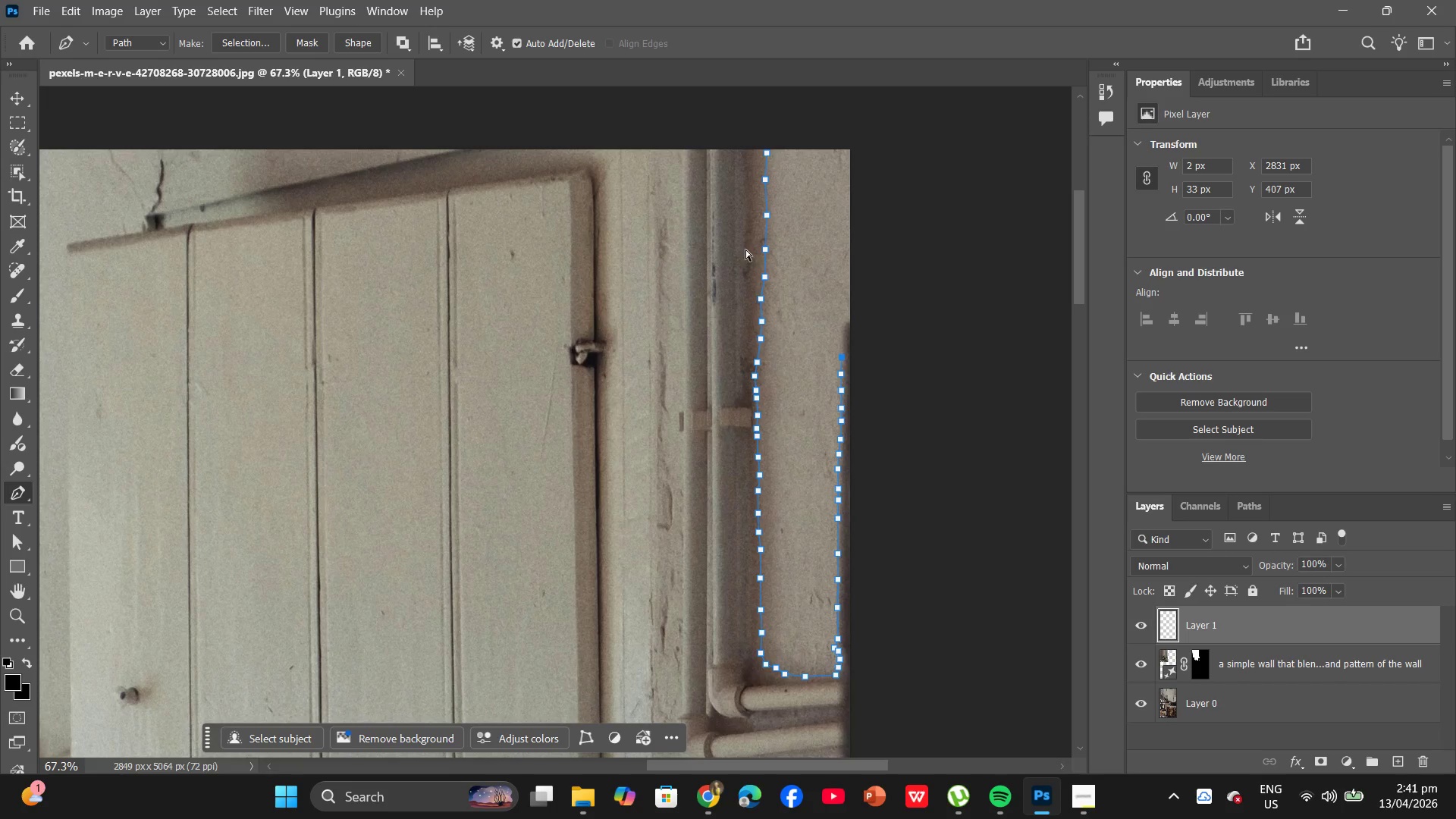 
key(Control+Z)
 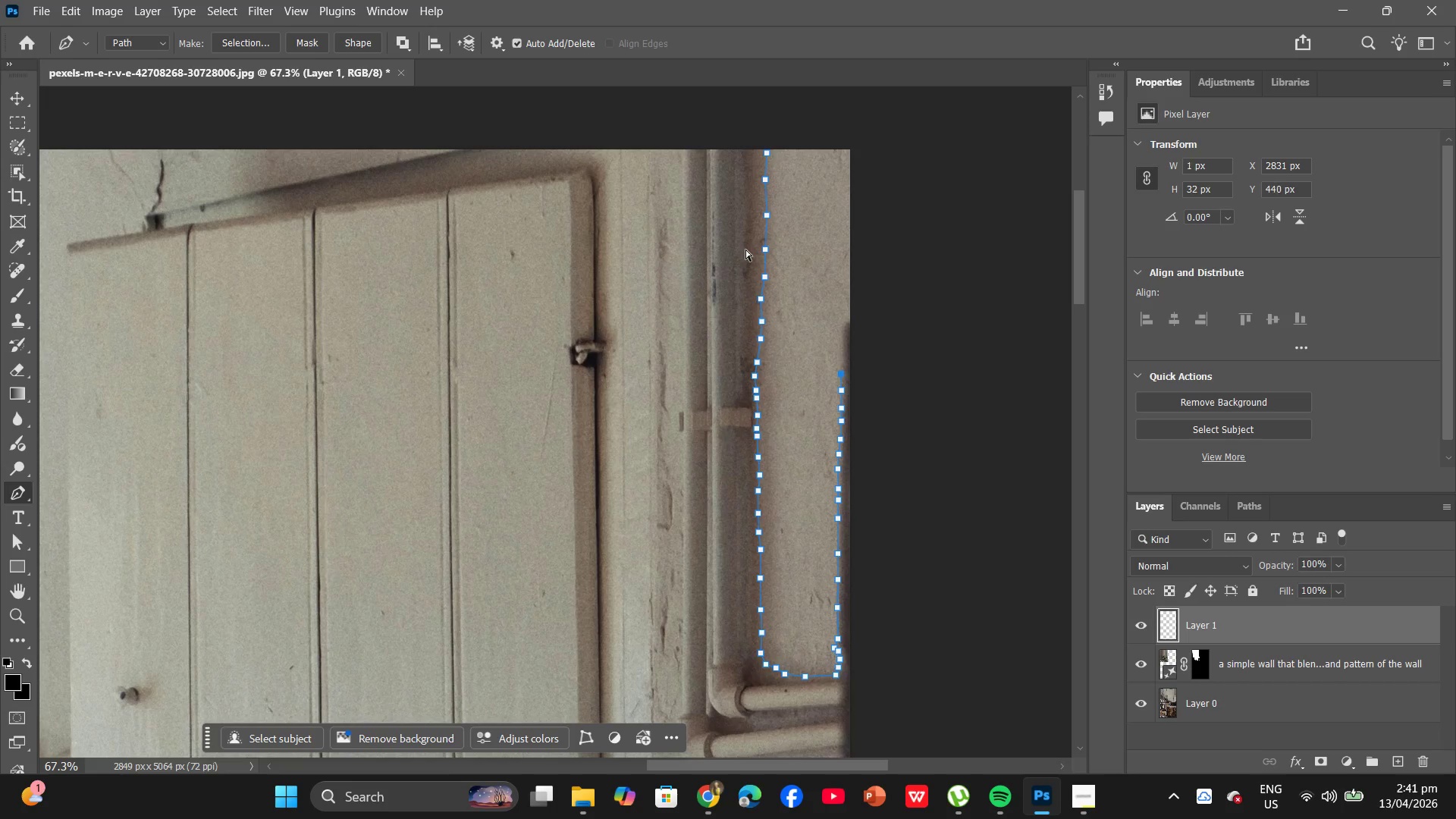 
key(Control+ControlLeft)
 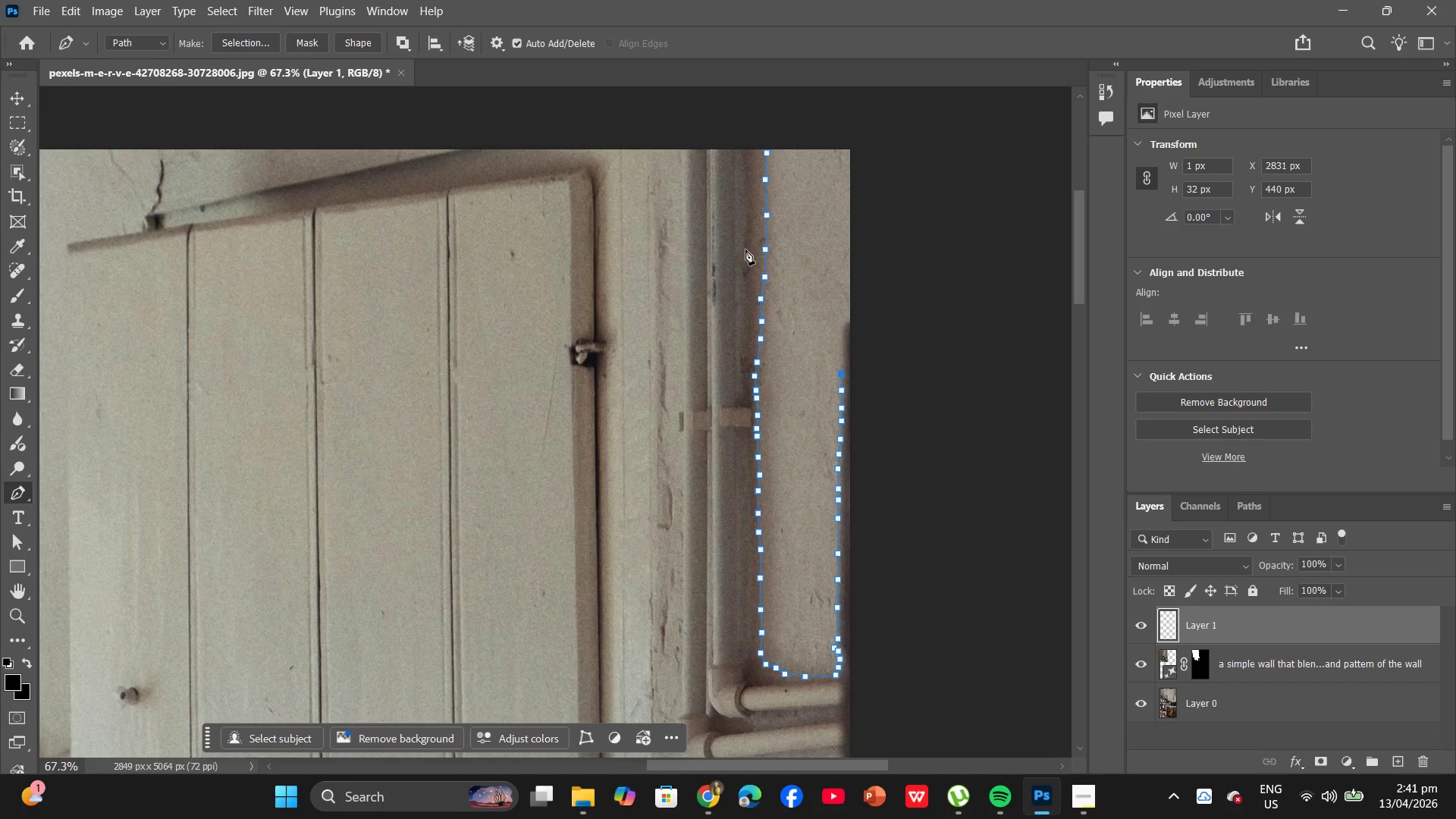 
key(Control+Z)
 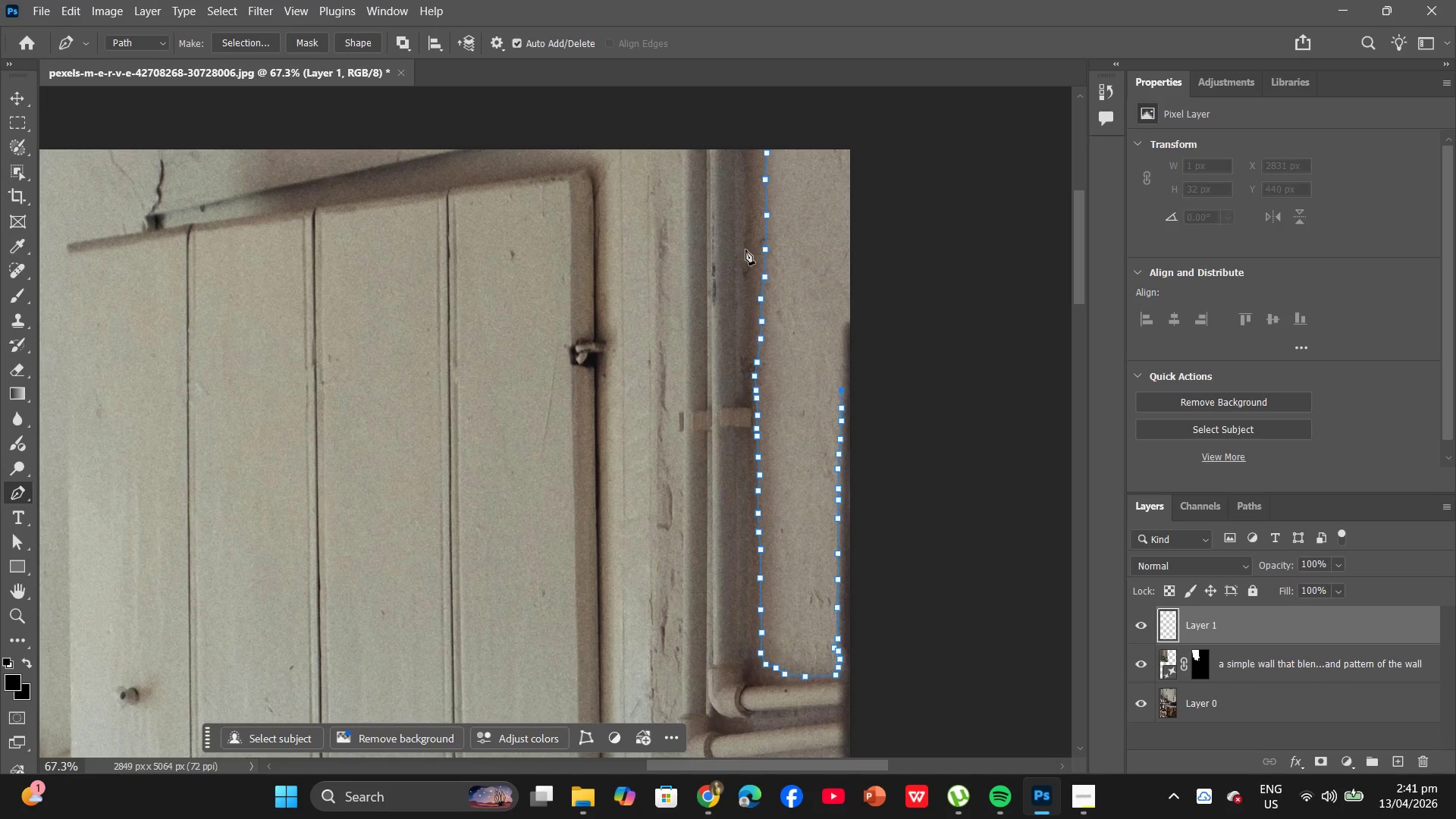 
key(Control+ControlLeft)
 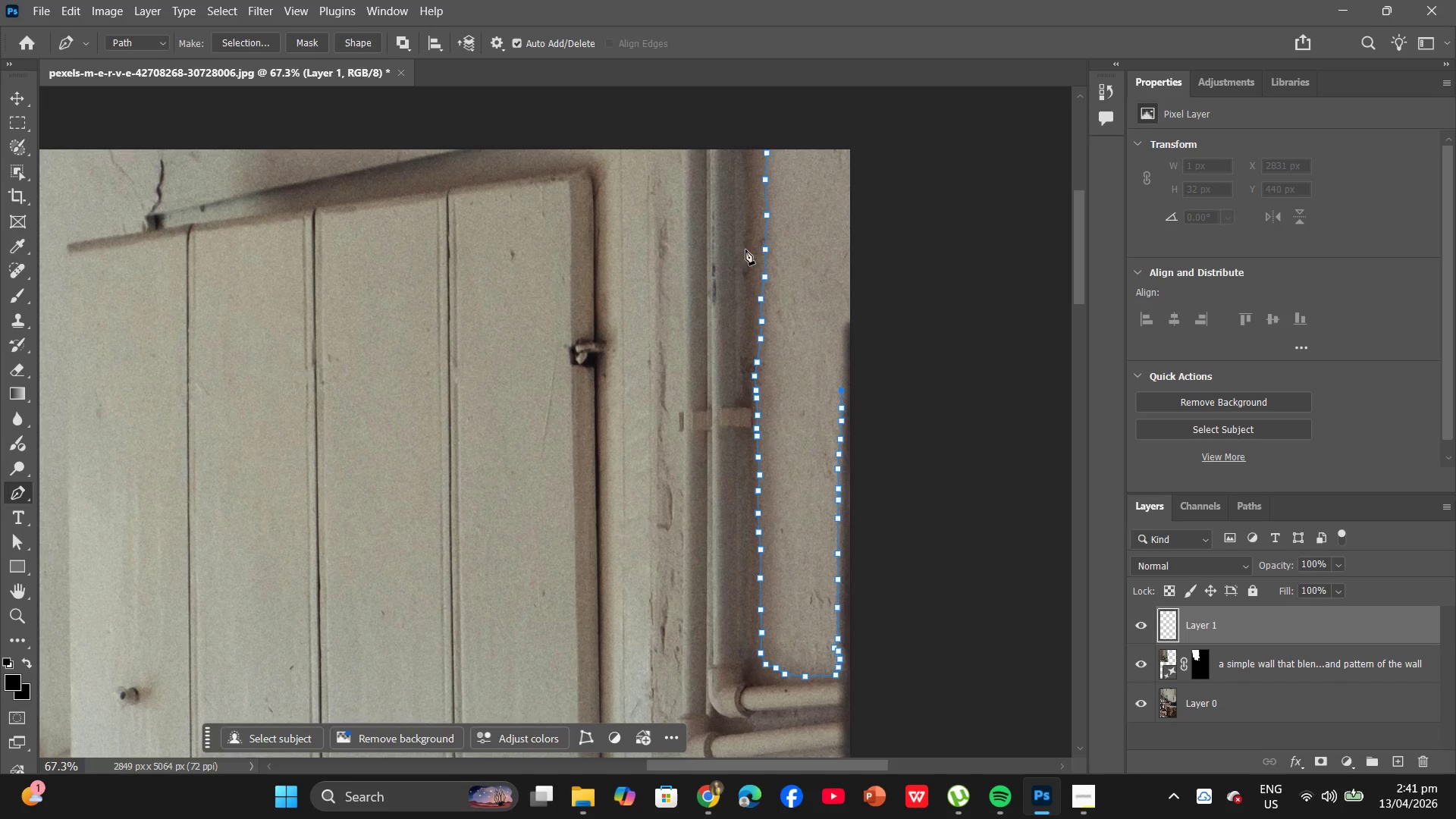 
key(Control+Z)